 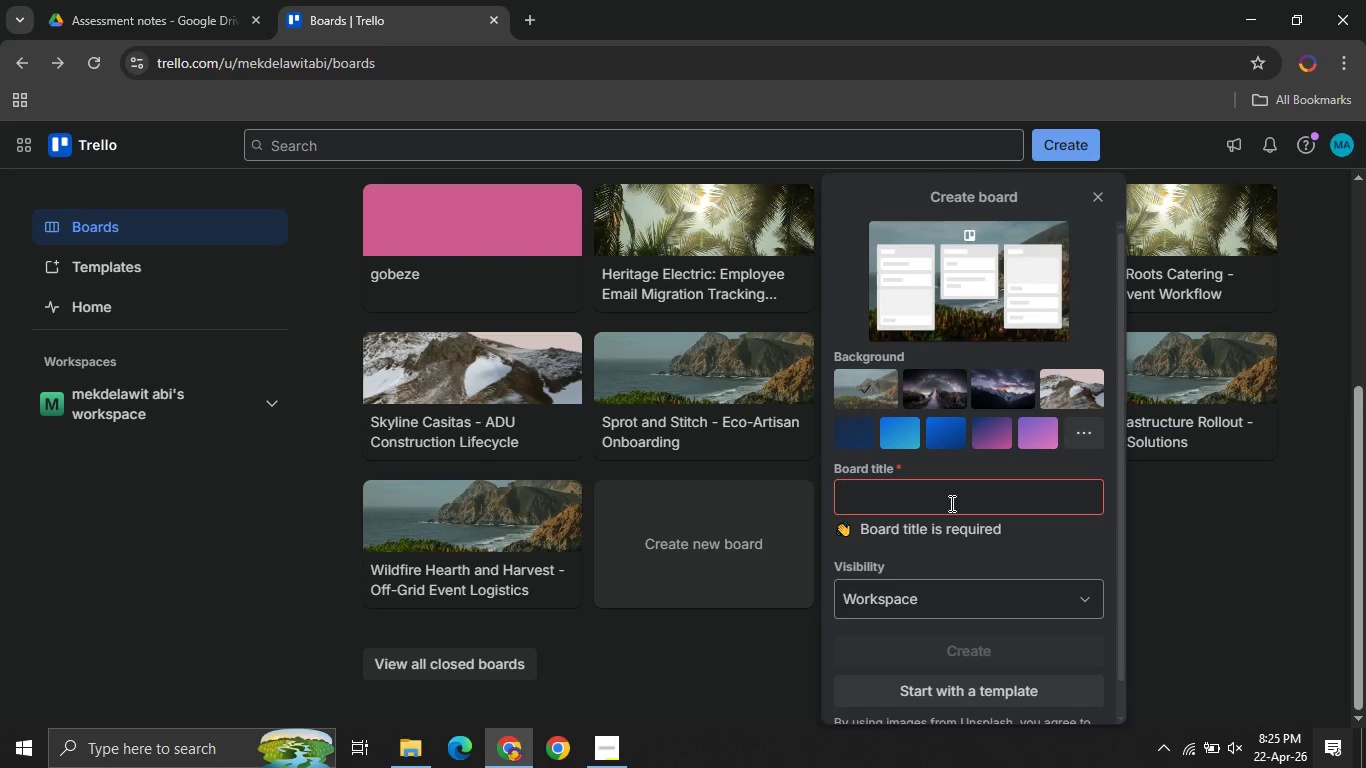 
key(CapsLock)
 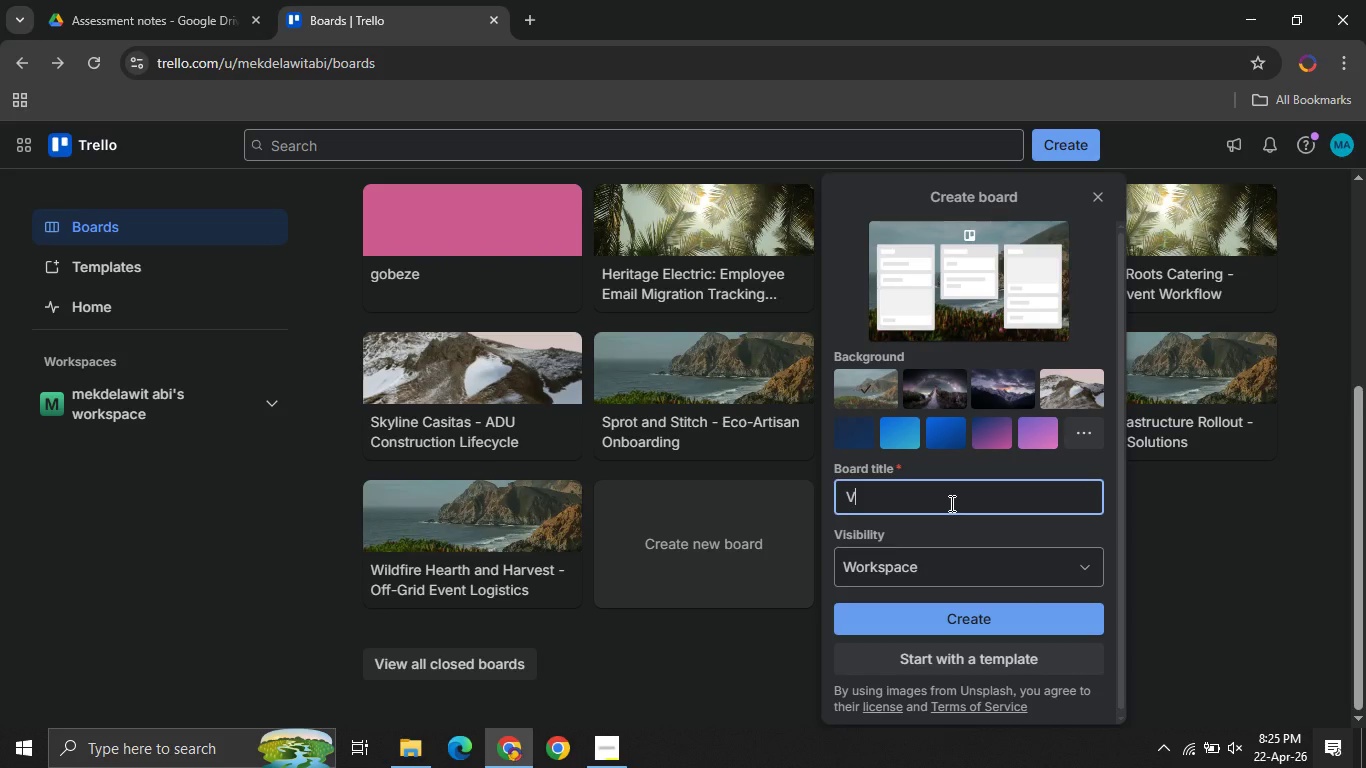 
key(V)
 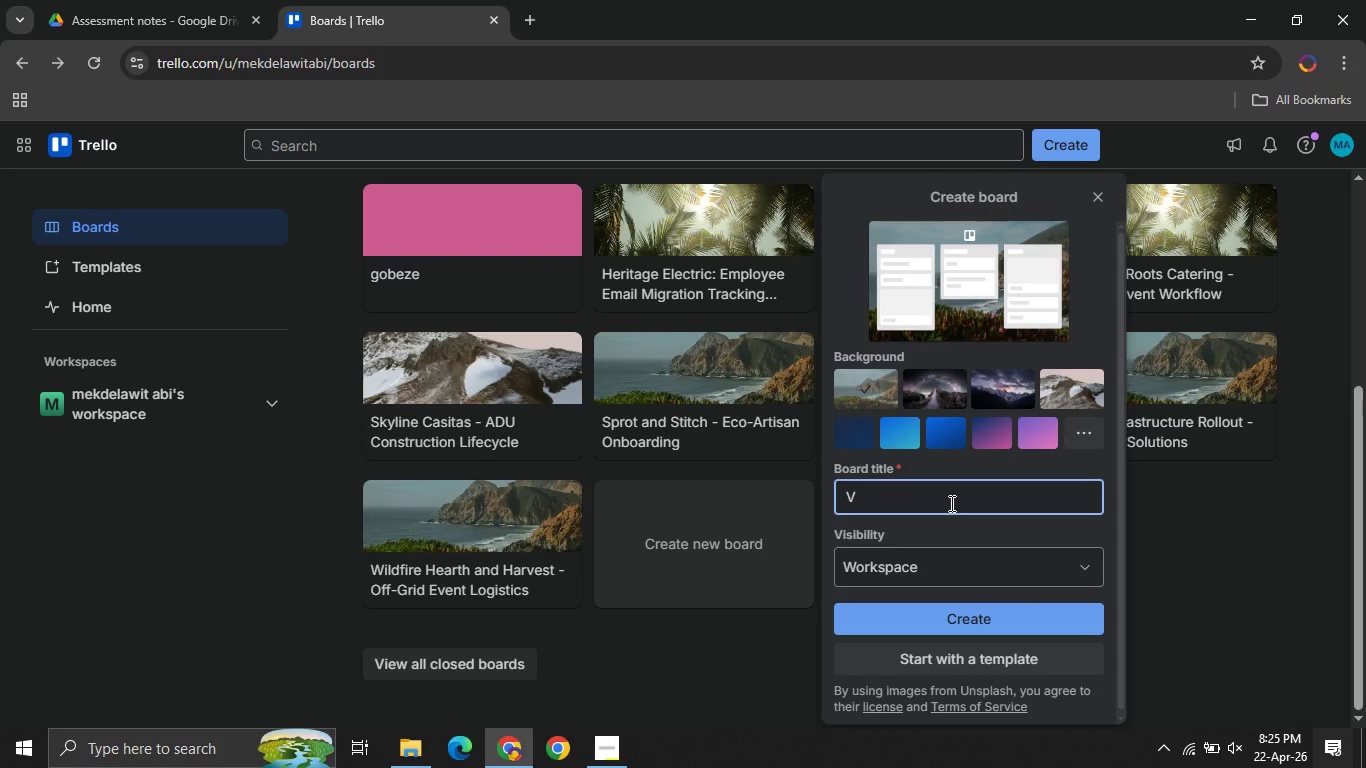 
key(CapsLock)
 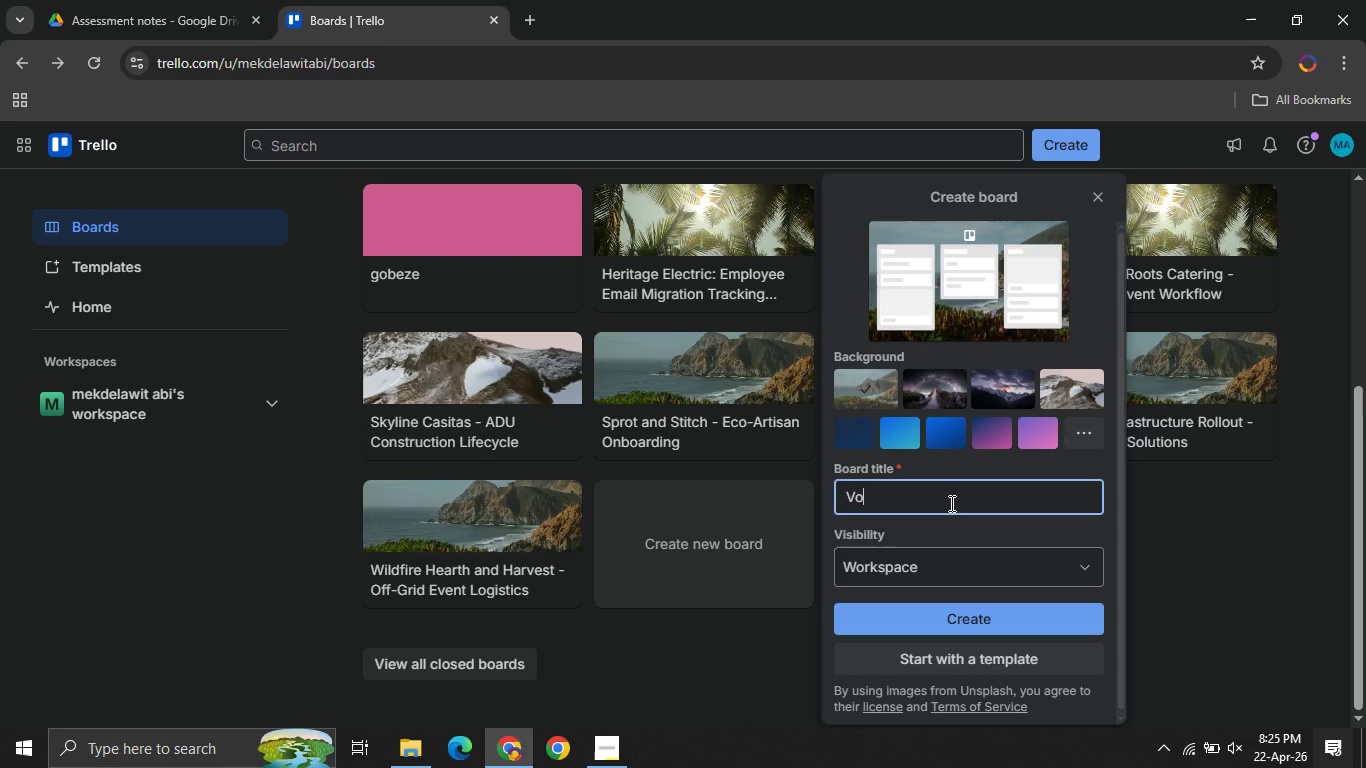 
key(O)
 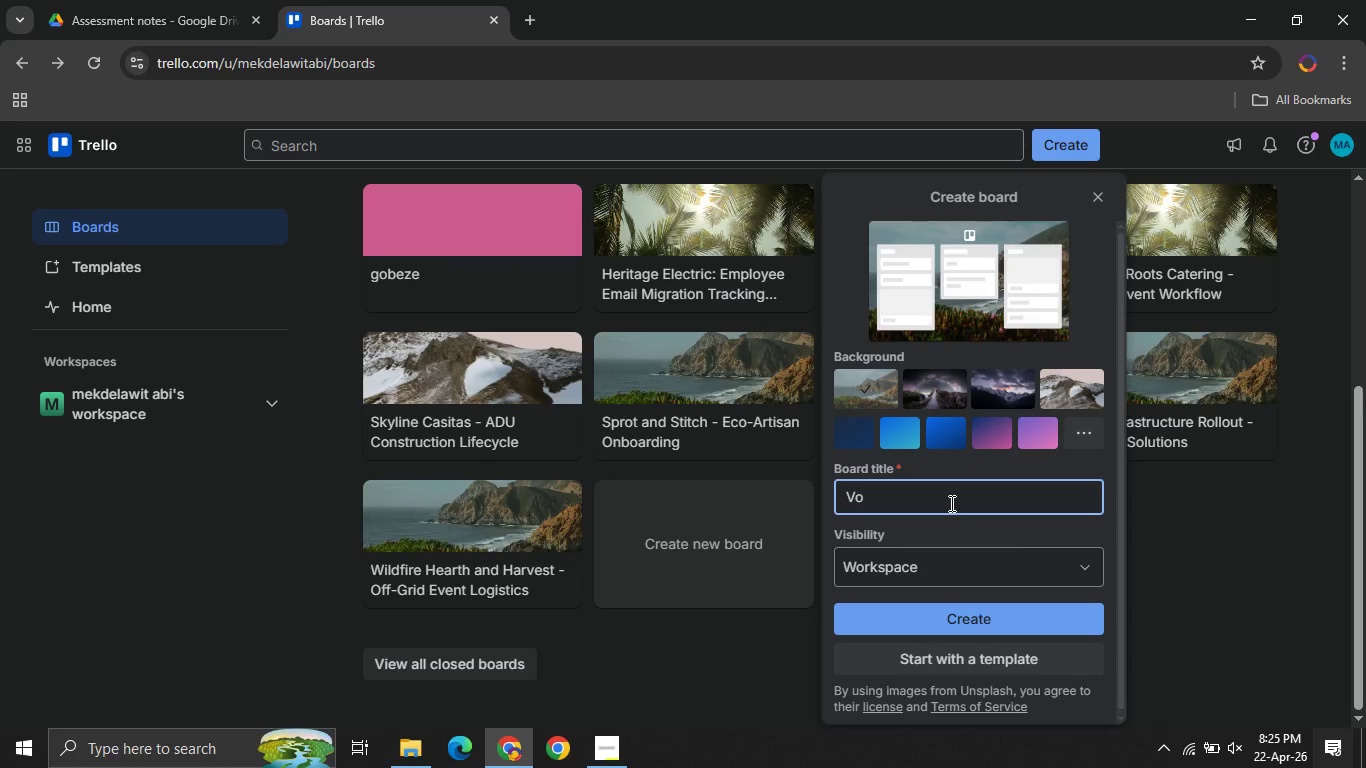 
wait(9.44)
 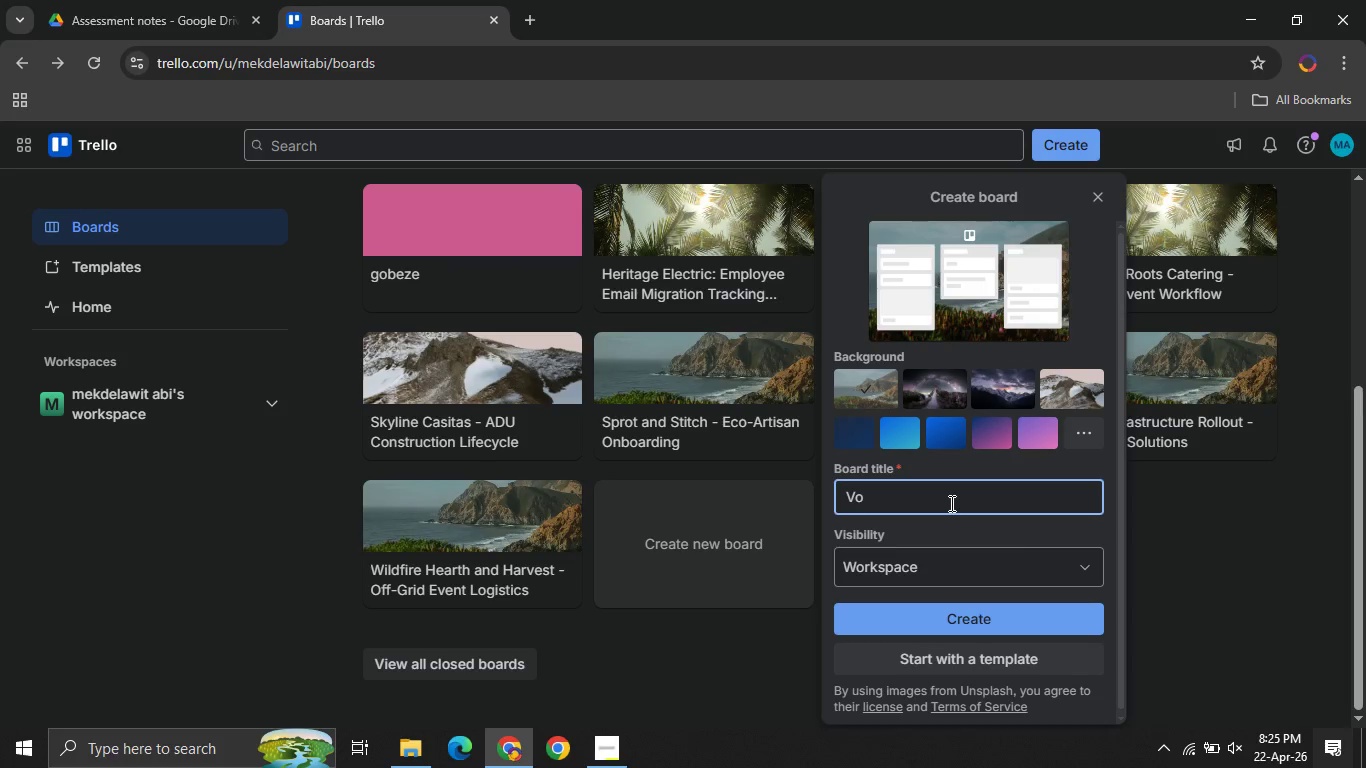 
type(IP Infrastructure Rollout - GridShift Solutions)
 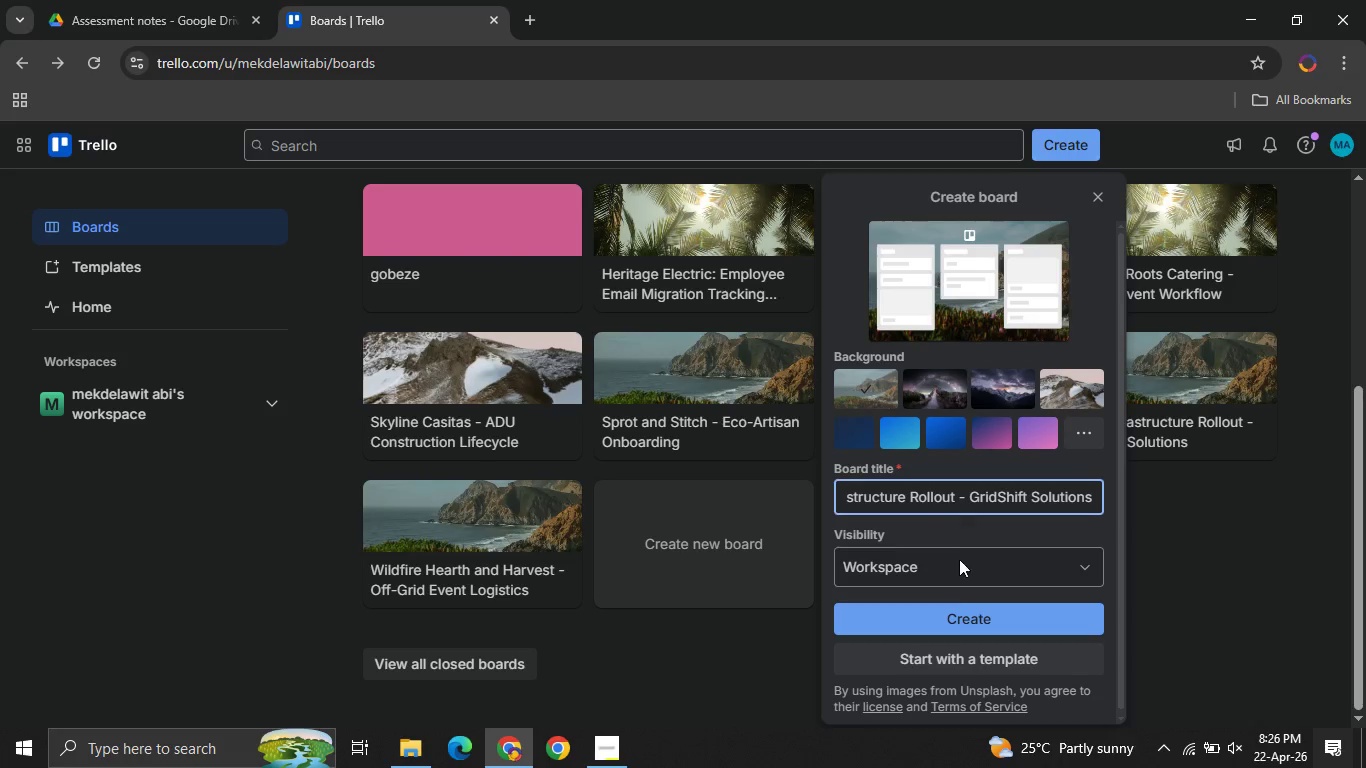 
left_click([947, 606])
 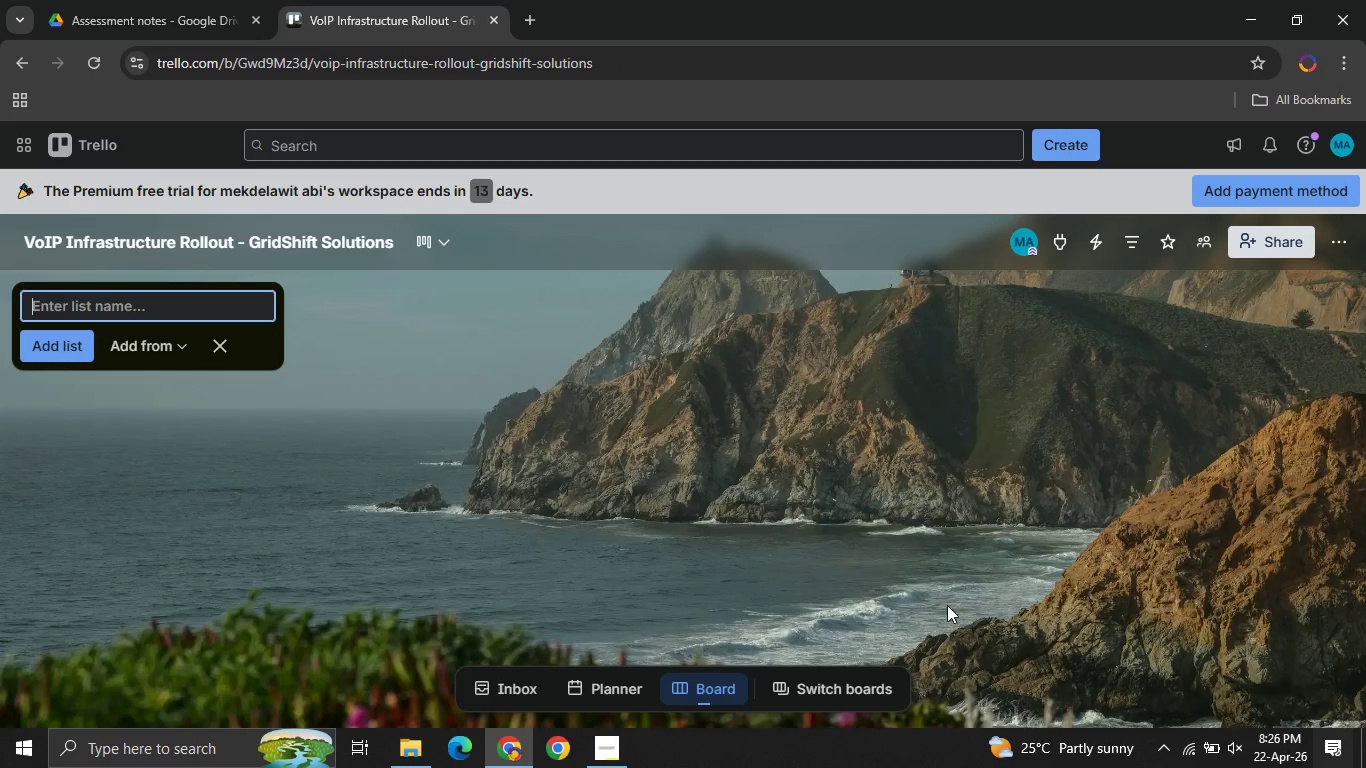 
wait(8.44)
 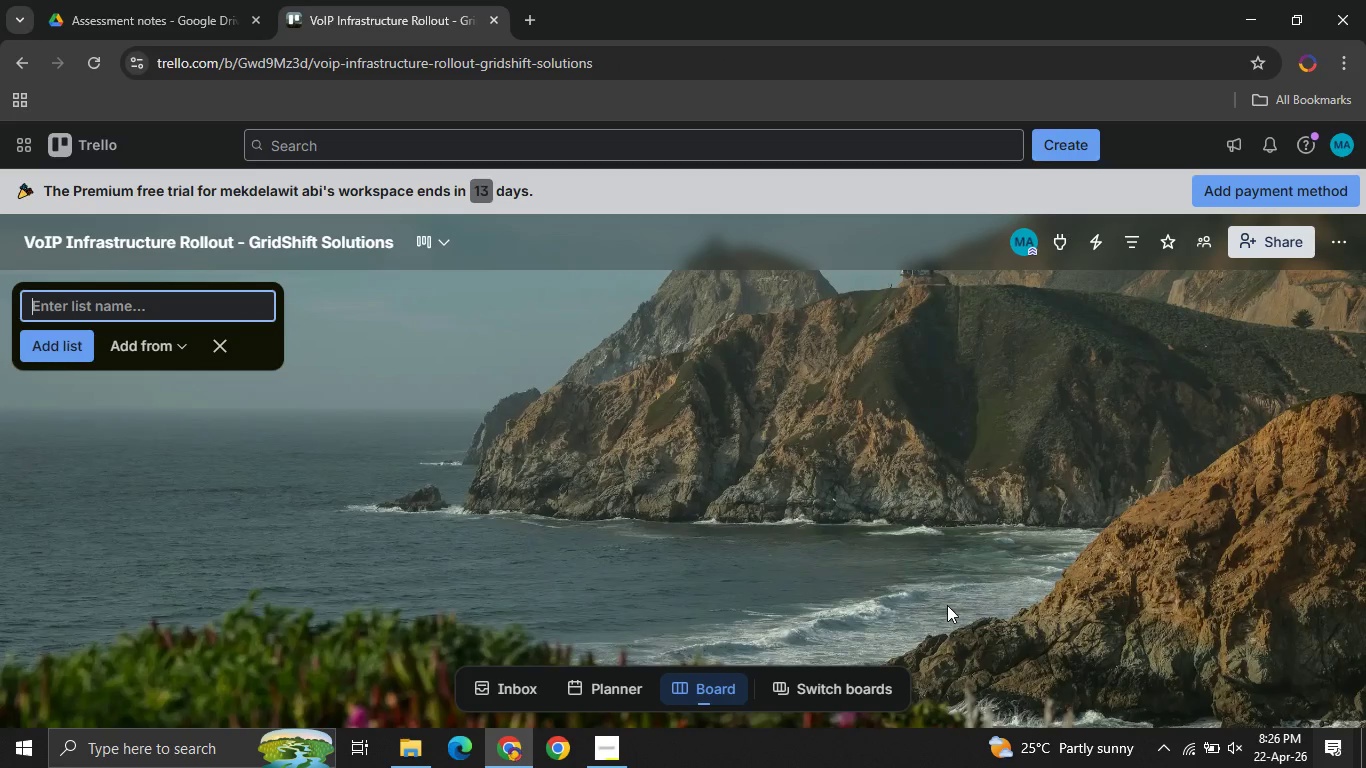 
left_click([175, 311])
 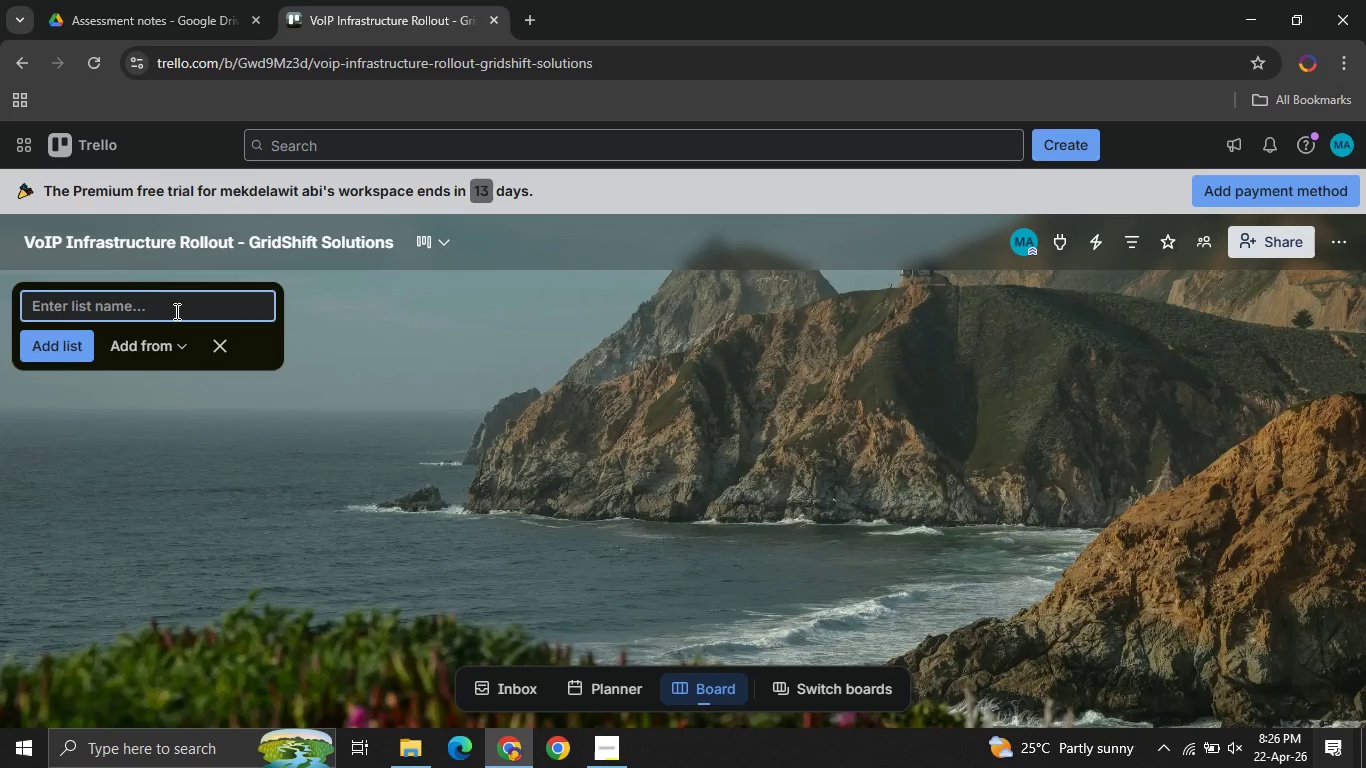 
type(Planning and vendor selection )
 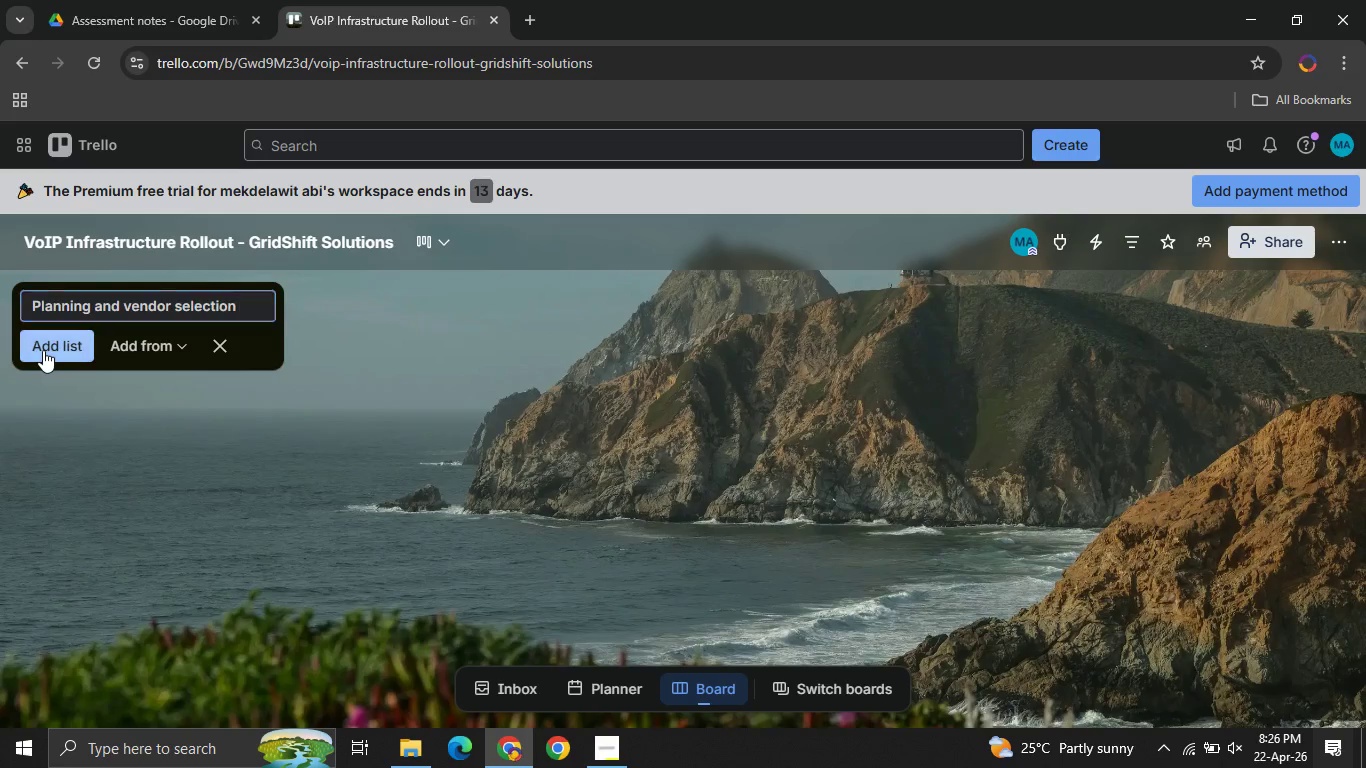 
left_click([43, 350])
 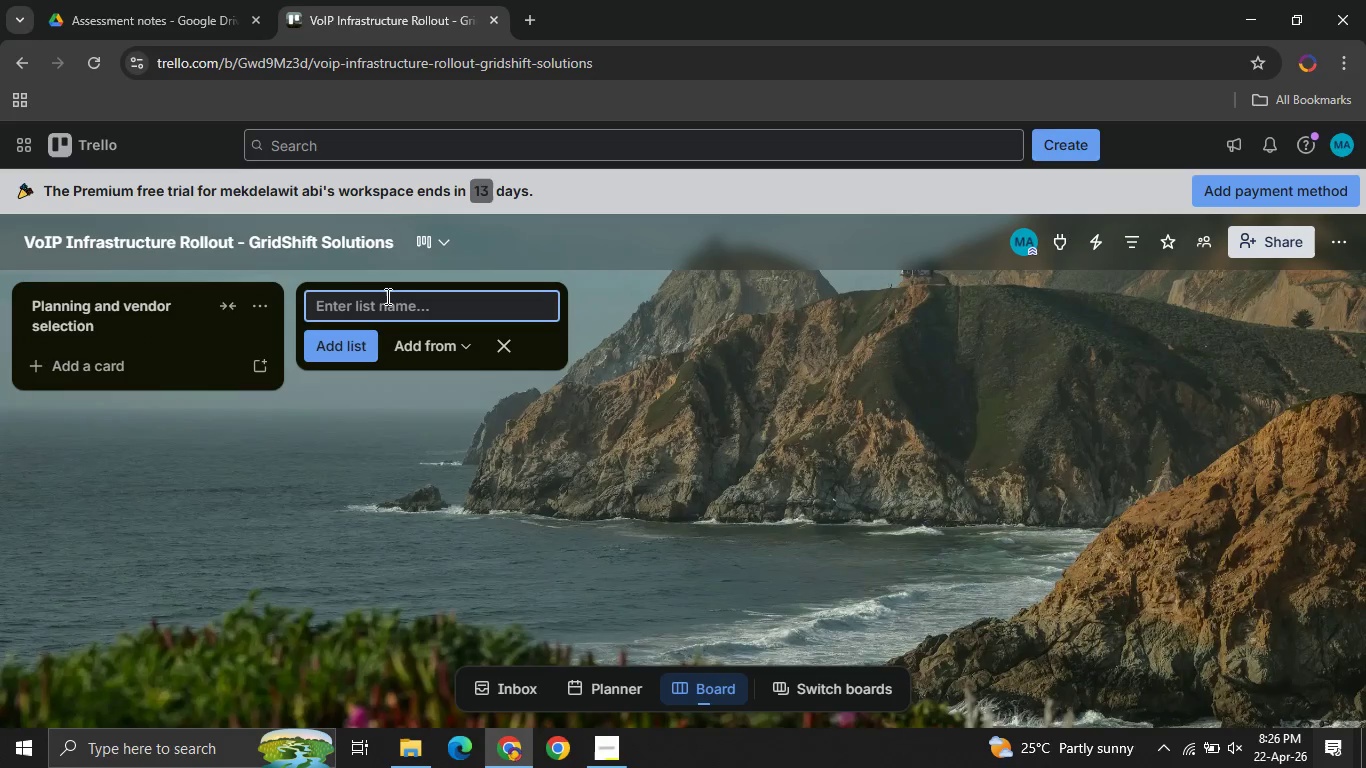 
left_click([386, 296])
 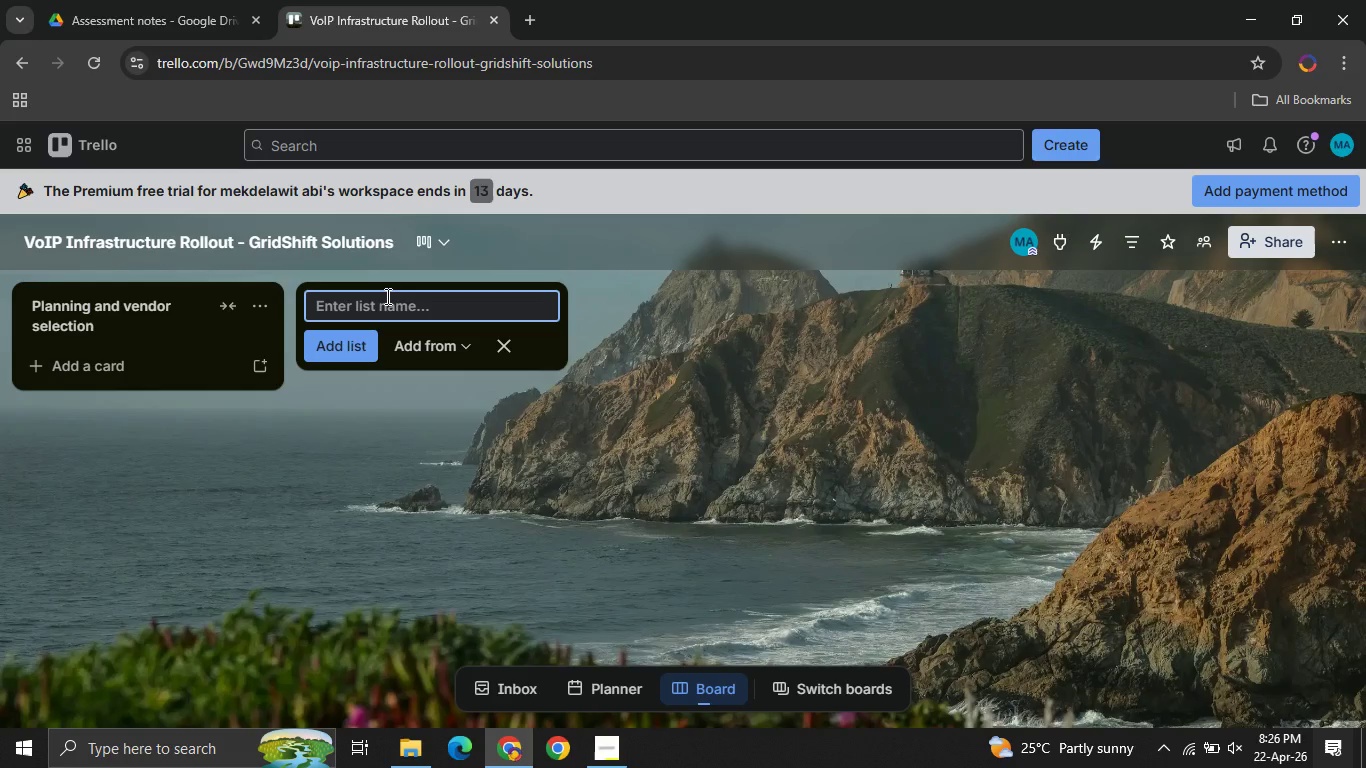 
wait(6.17)
 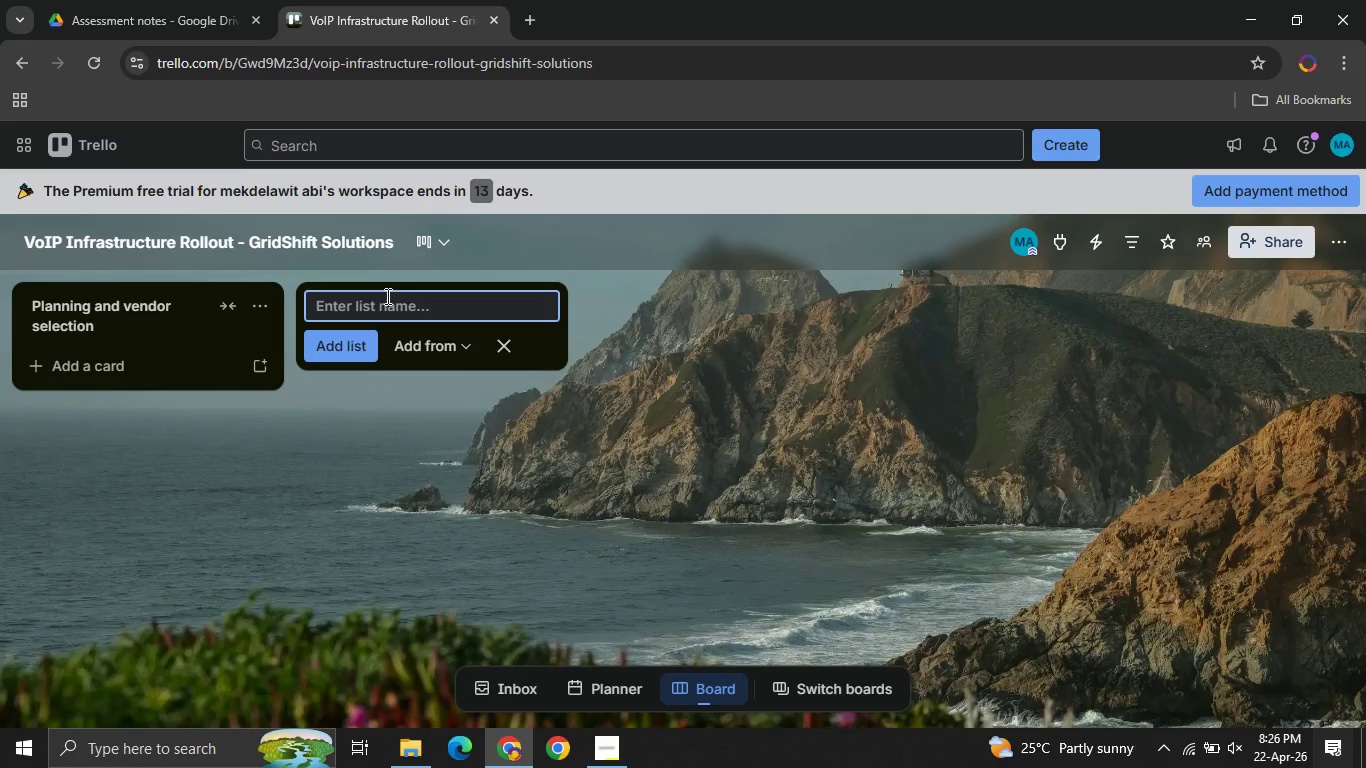 
type(Hardware Procurement )
 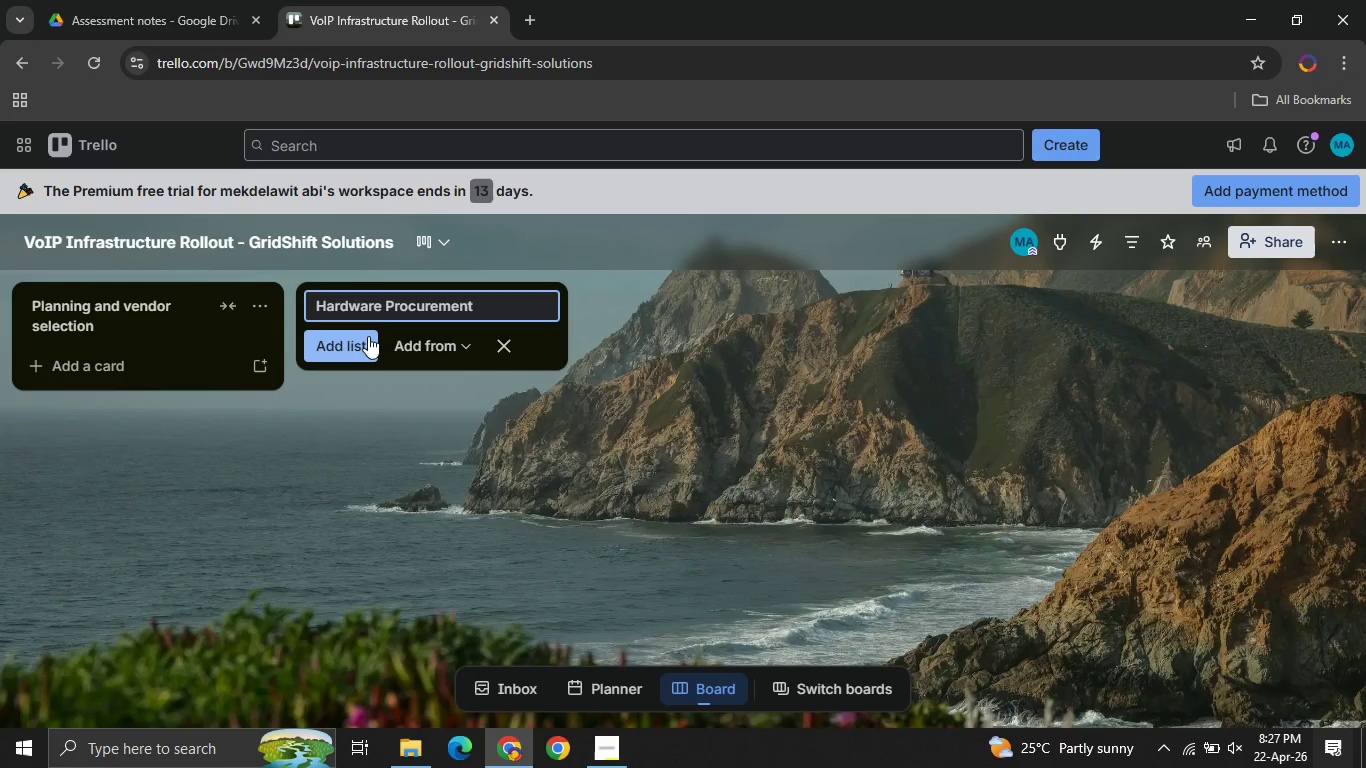 
left_click([368, 336])
 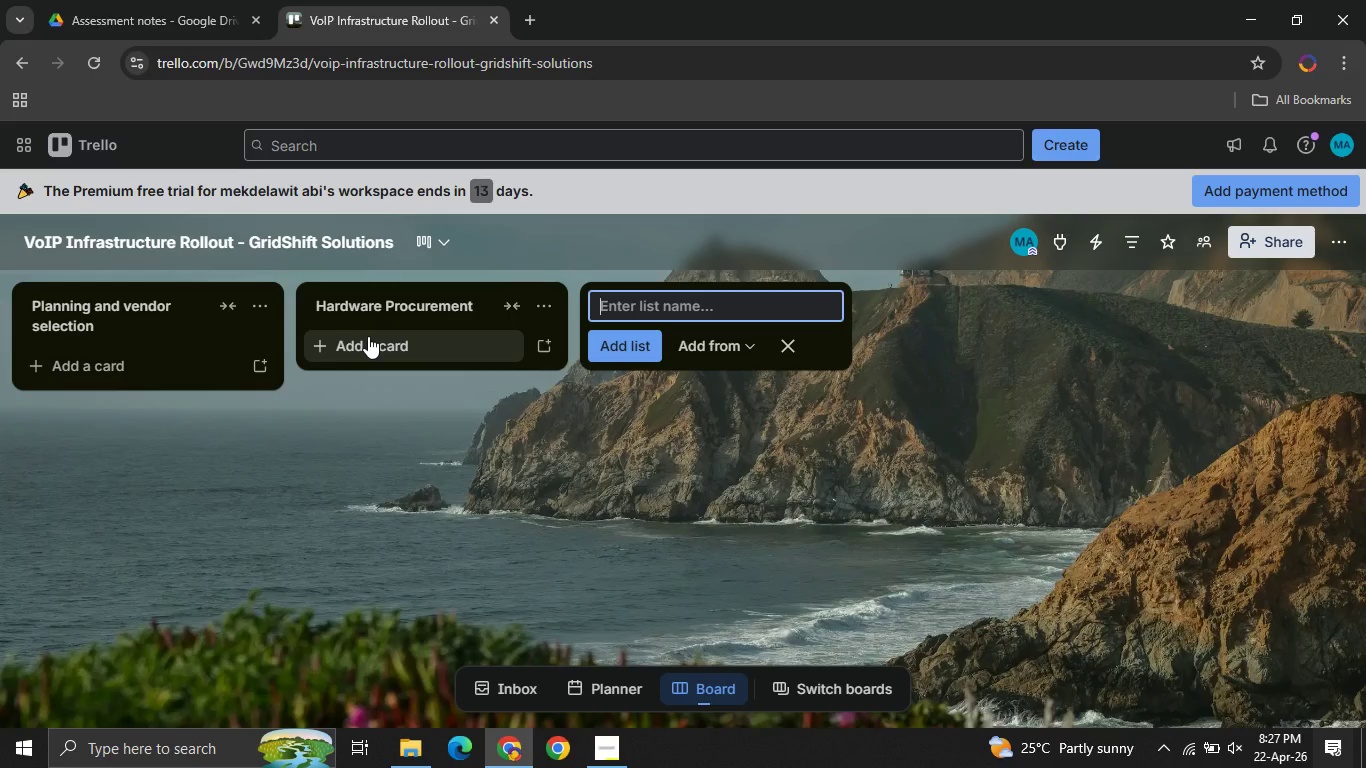 
wait(10.66)
 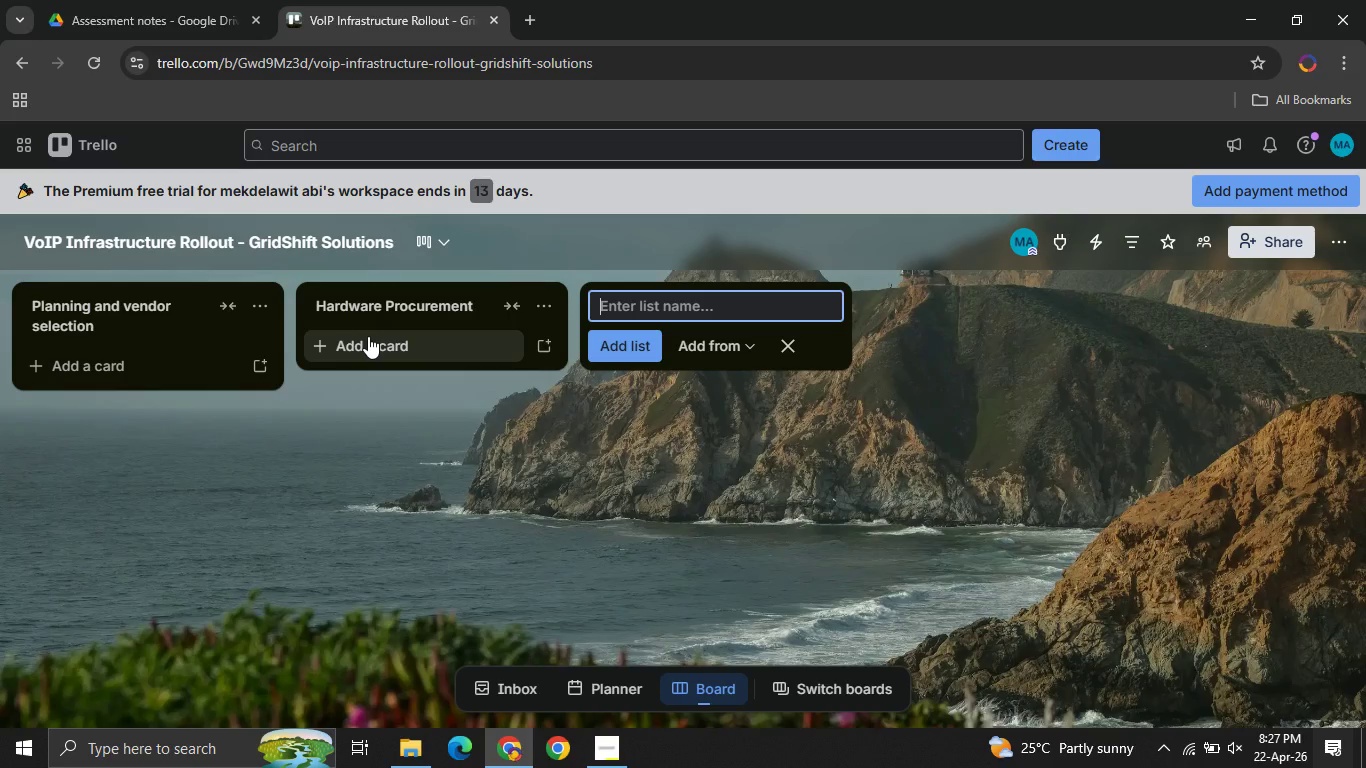 
left_click([621, 761])